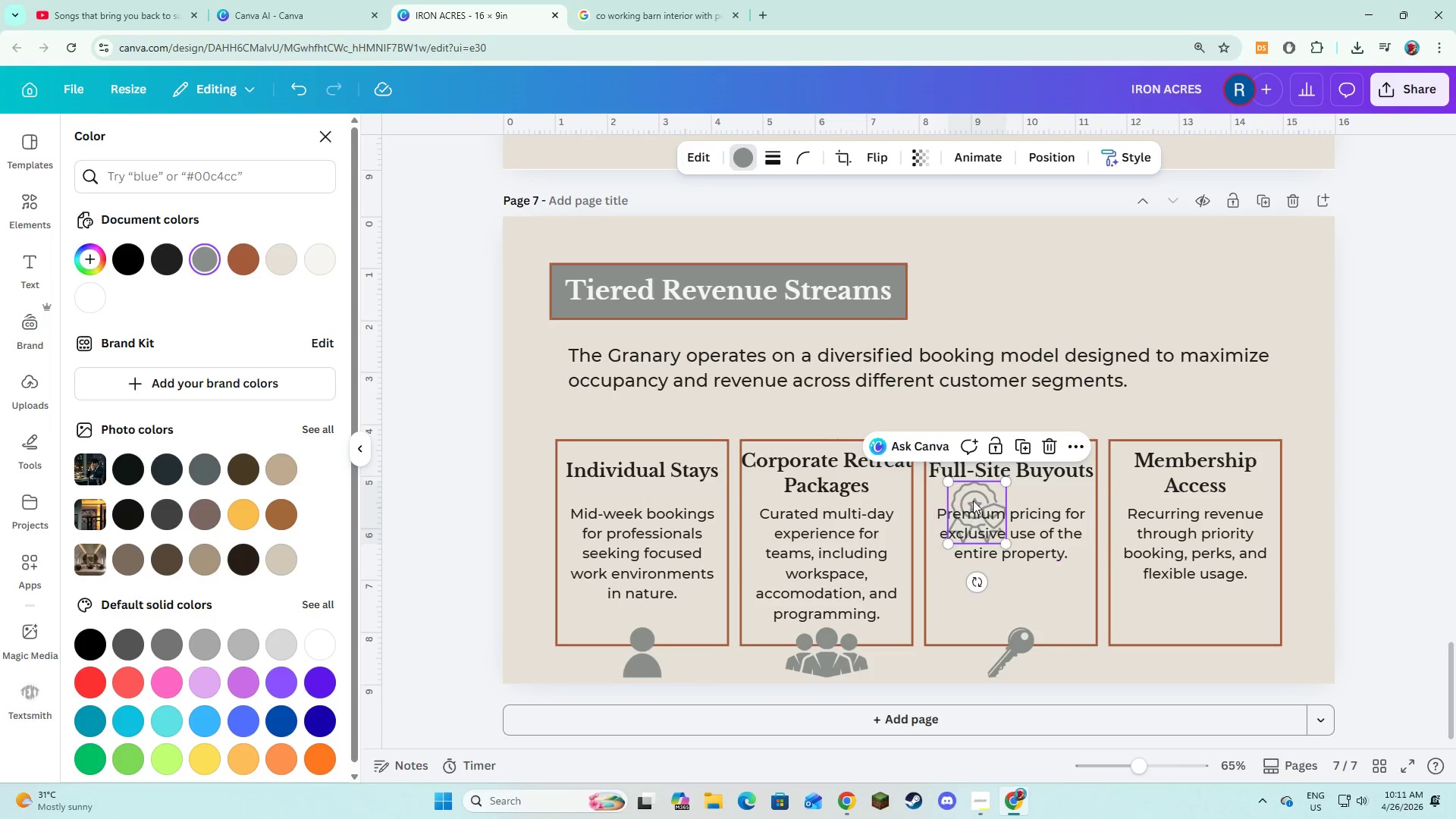 
left_click_drag(start_coordinate=[974, 499], to_coordinate=[1208, 631])
 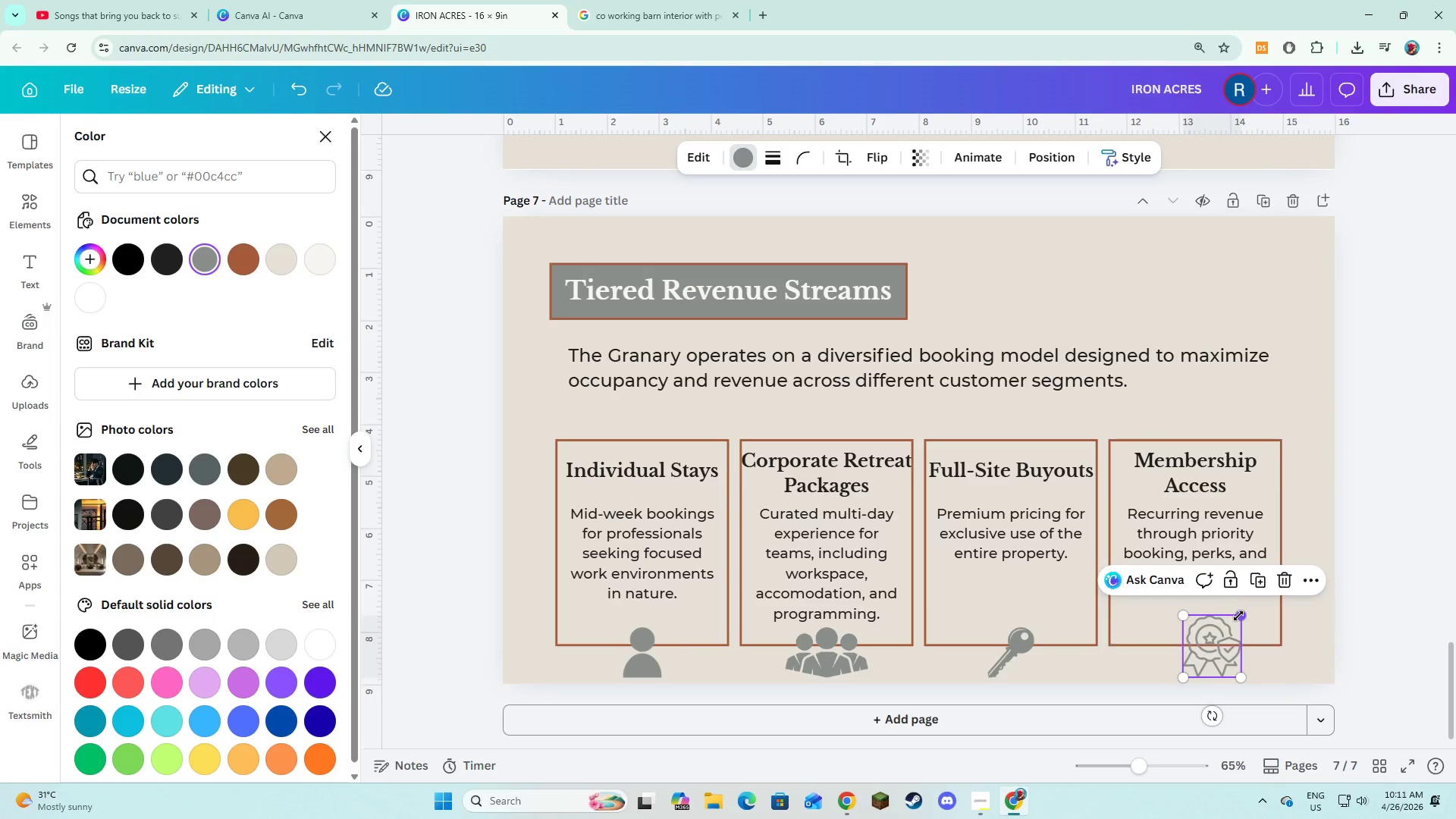 
left_click_drag(start_coordinate=[1238, 616], to_coordinate=[1237, 624])
 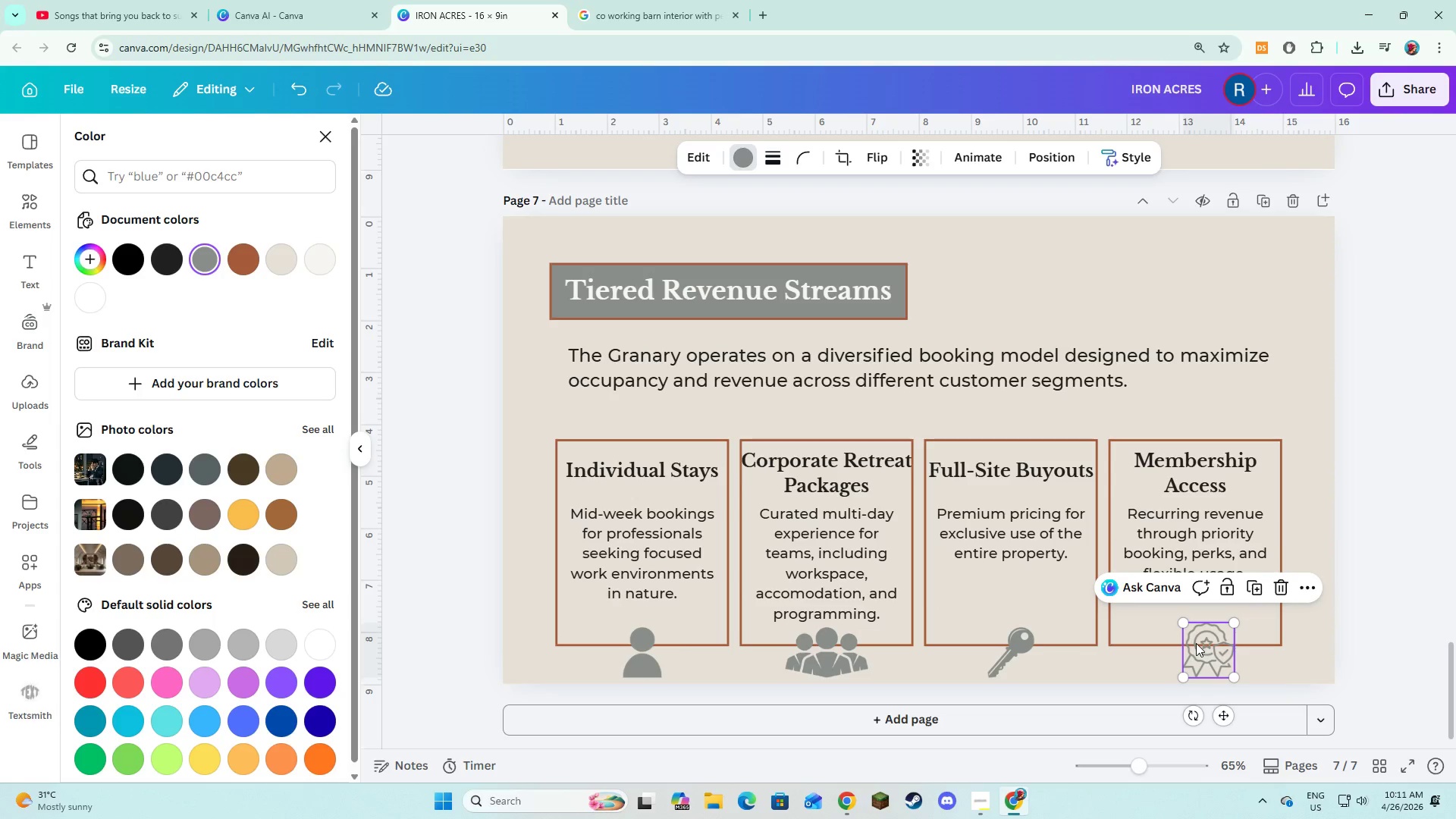 
left_click_drag(start_coordinate=[1198, 648], to_coordinate=[1184, 646])
 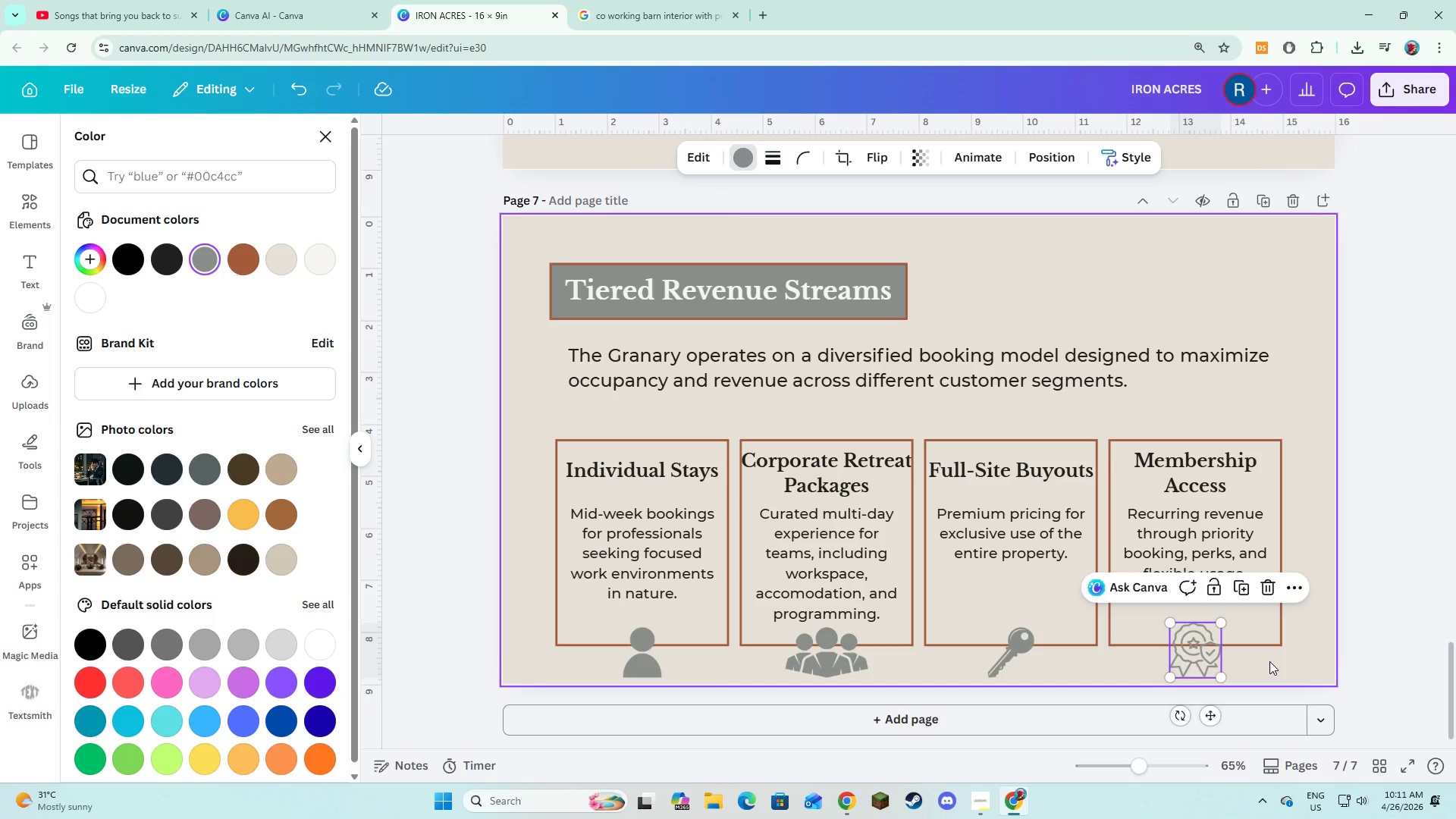 
left_click([1269, 661])
 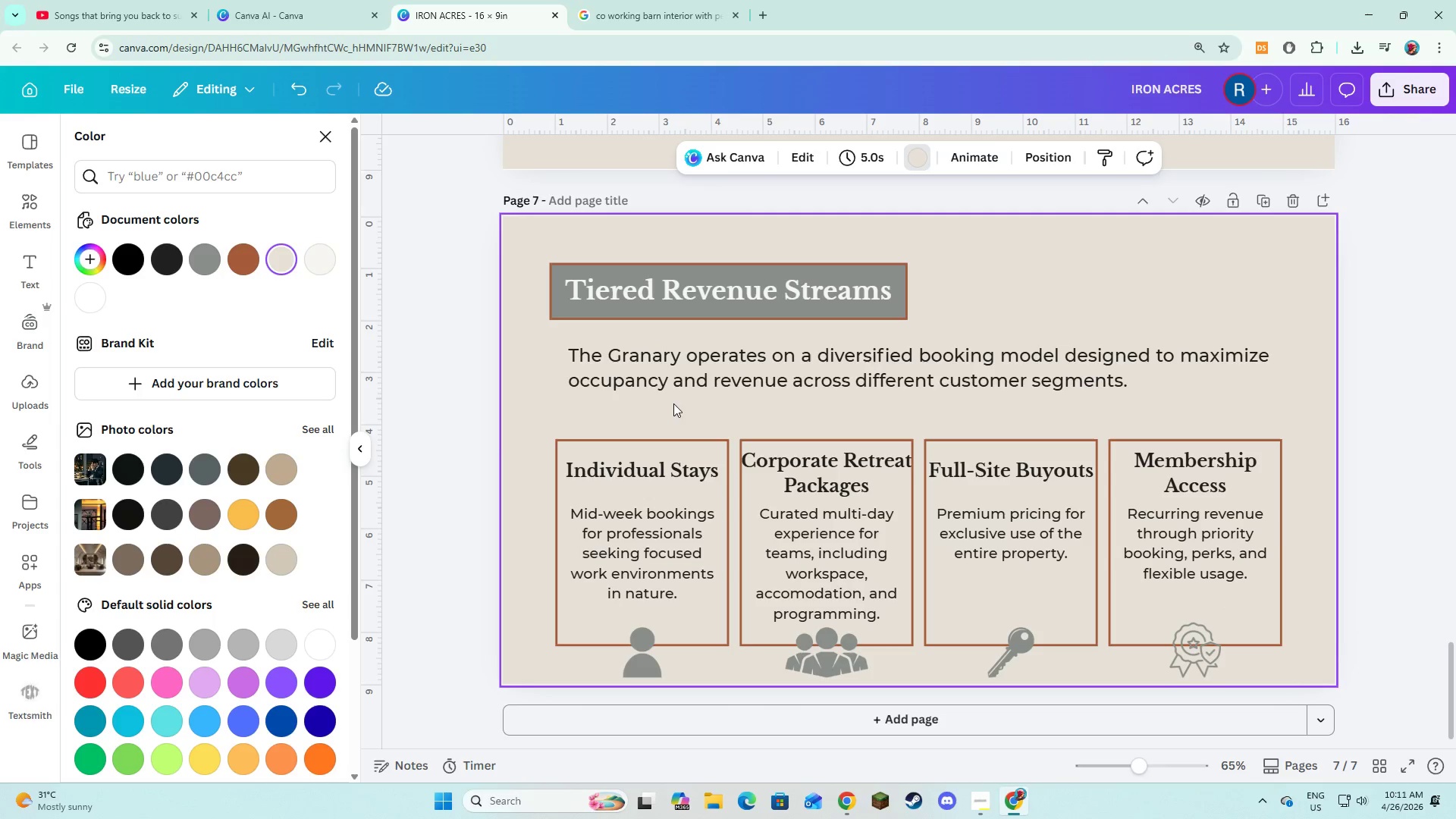 
left_click_drag(start_coordinate=[538, 444], to_coordinate=[1248, 667])
 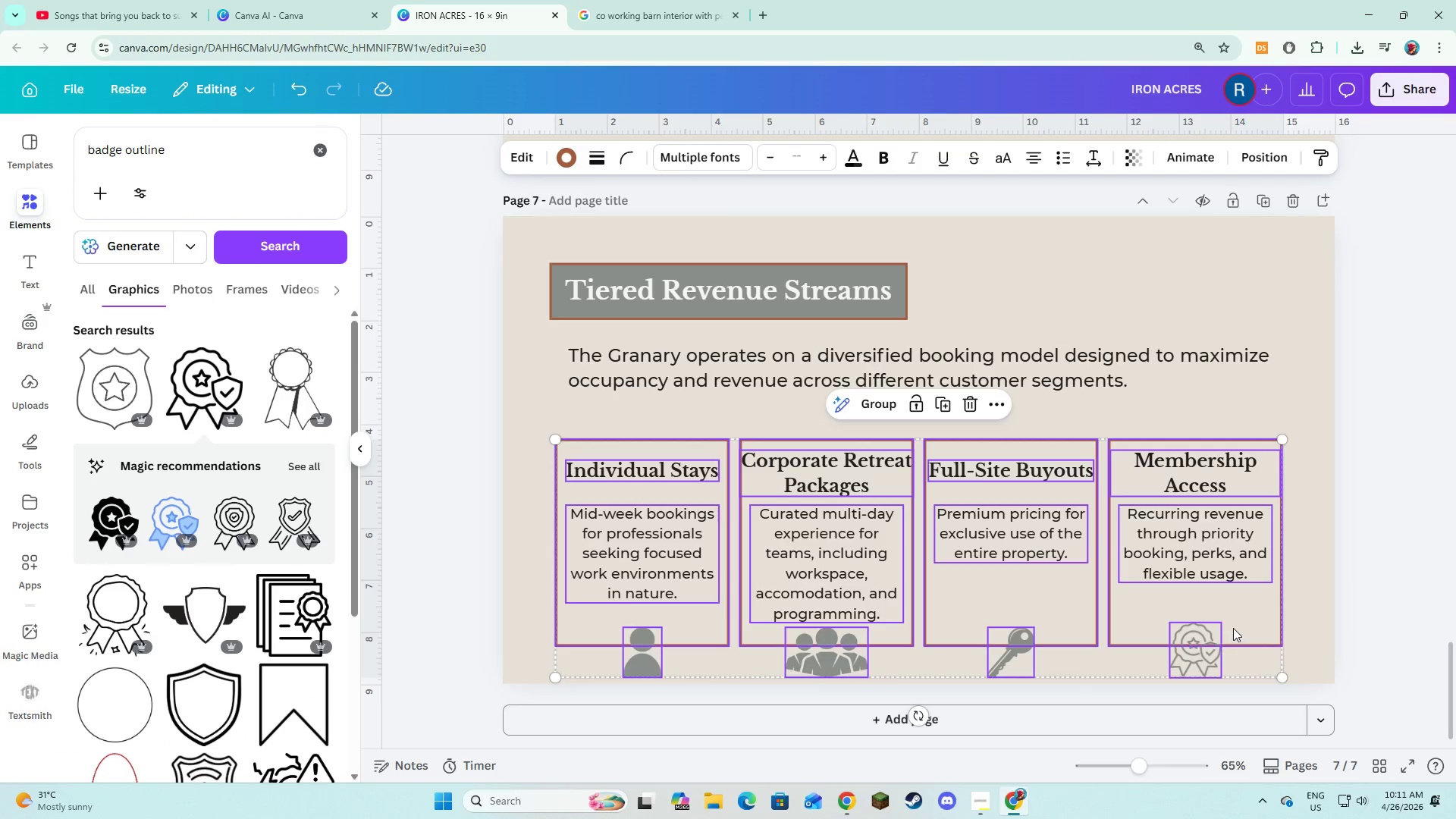 
left_click_drag(start_coordinate=[1236, 624], to_coordinate=[1235, 611])
 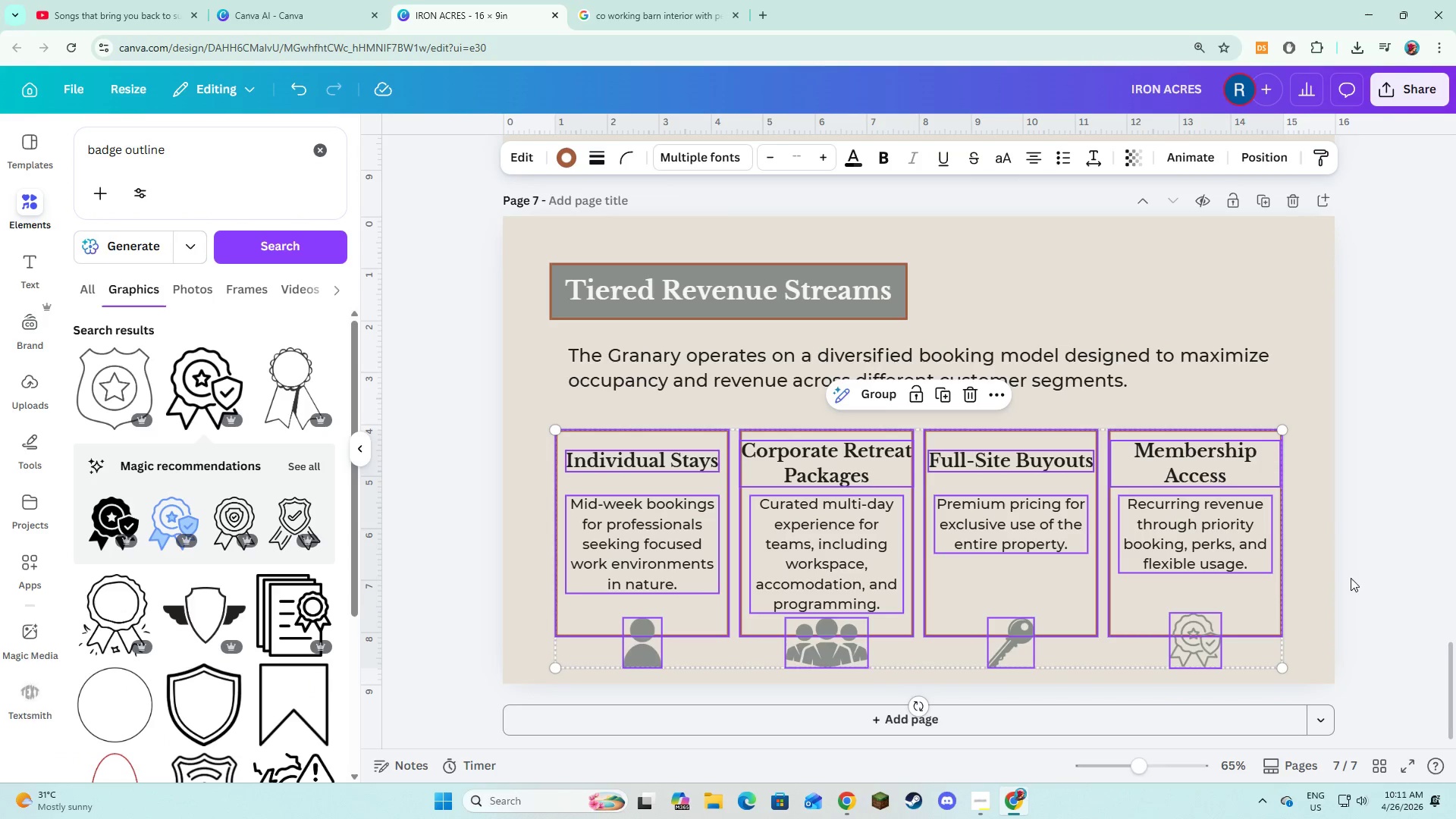 
left_click([1384, 573])
 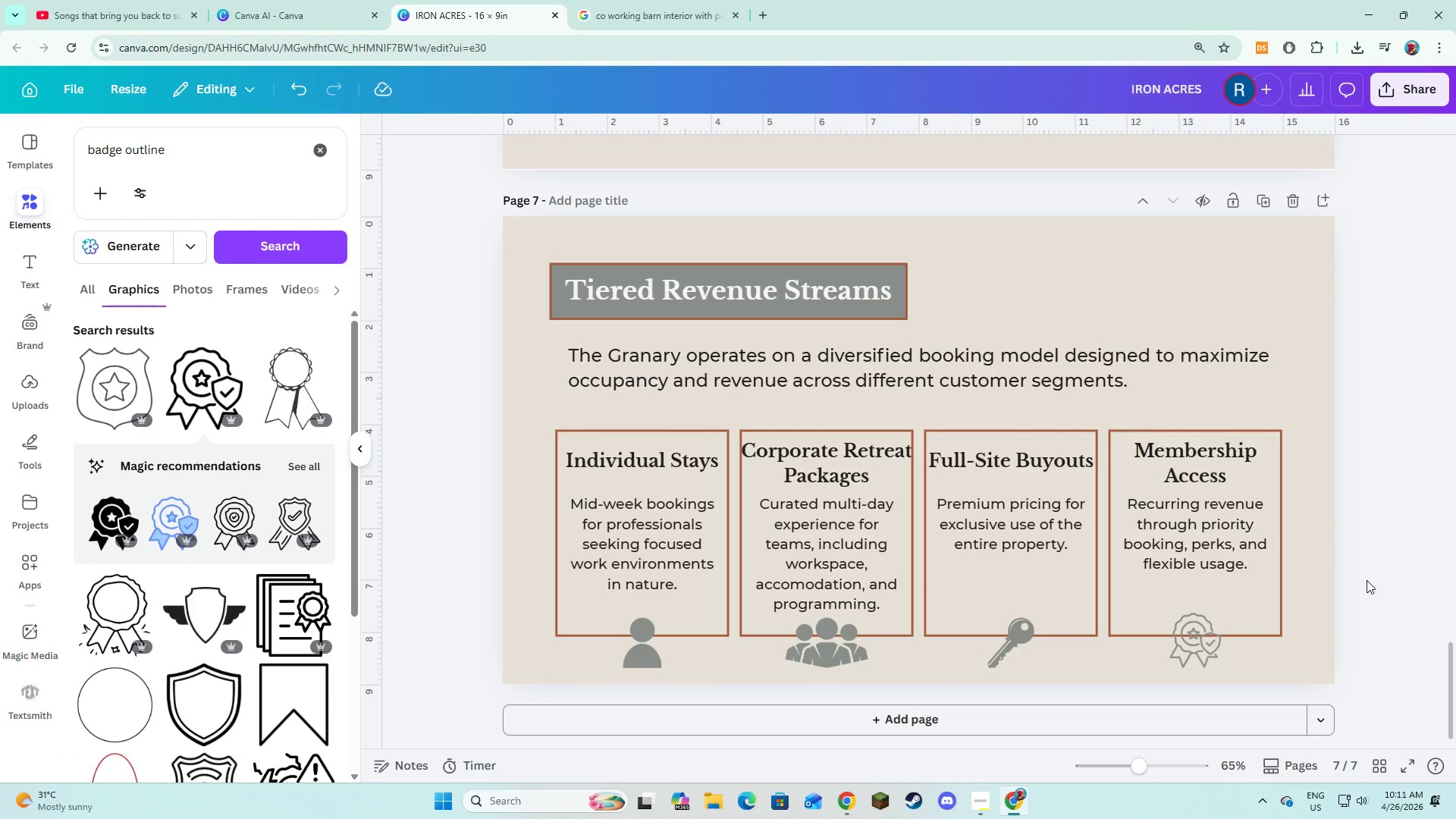 
wait(9.38)
 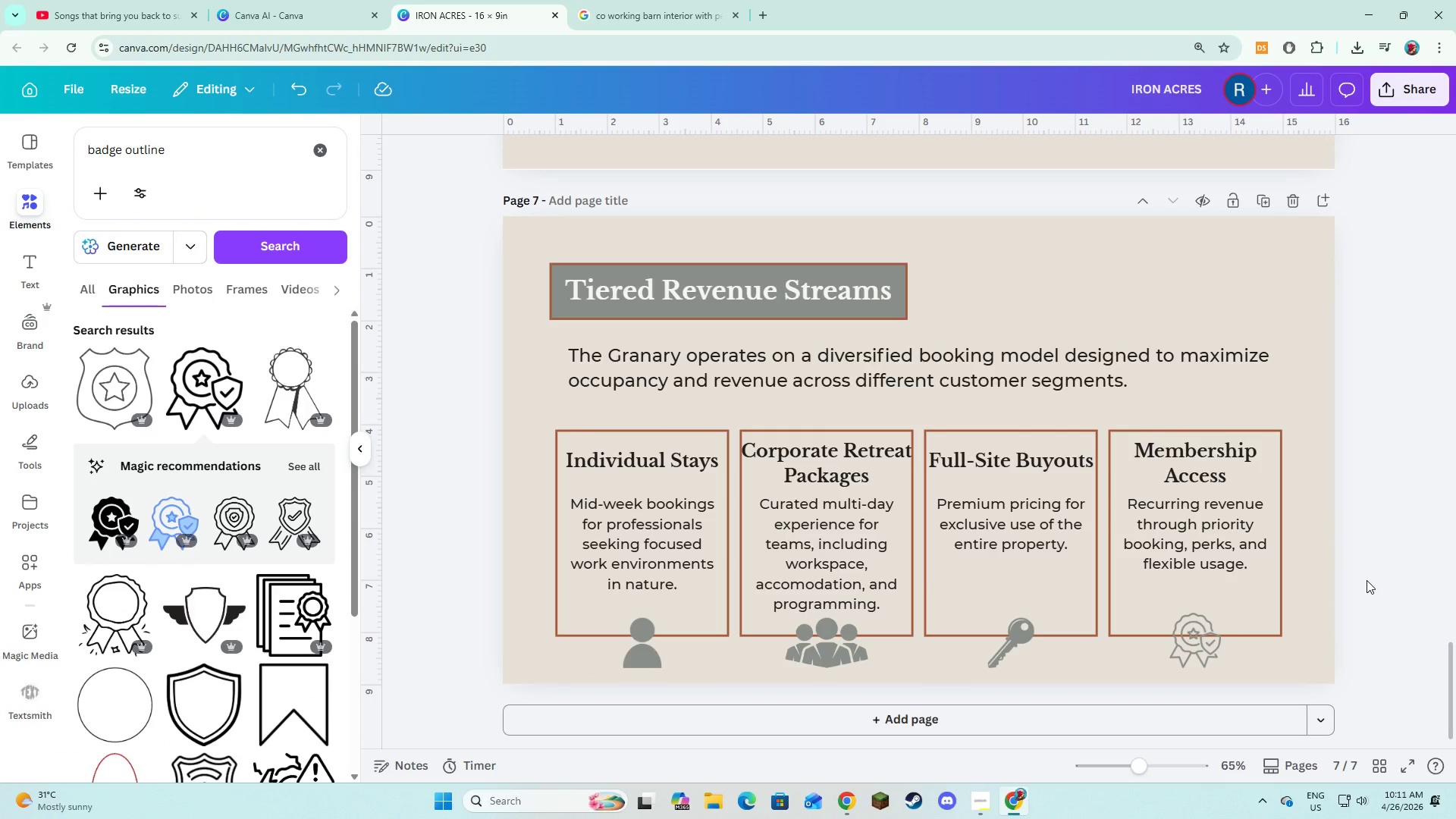 
key(Alt+AltLeft)
 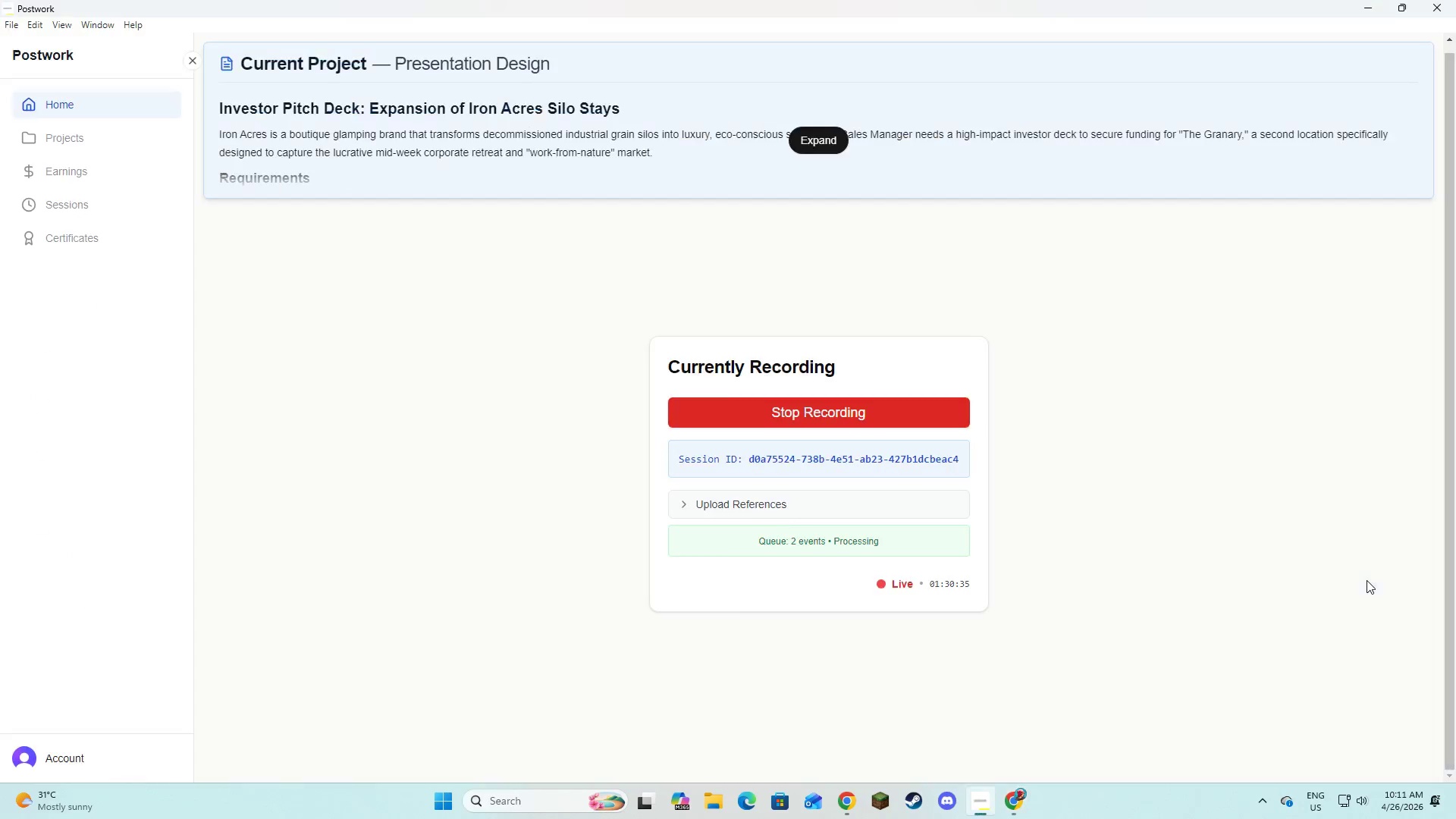 
key(Alt+Tab)